 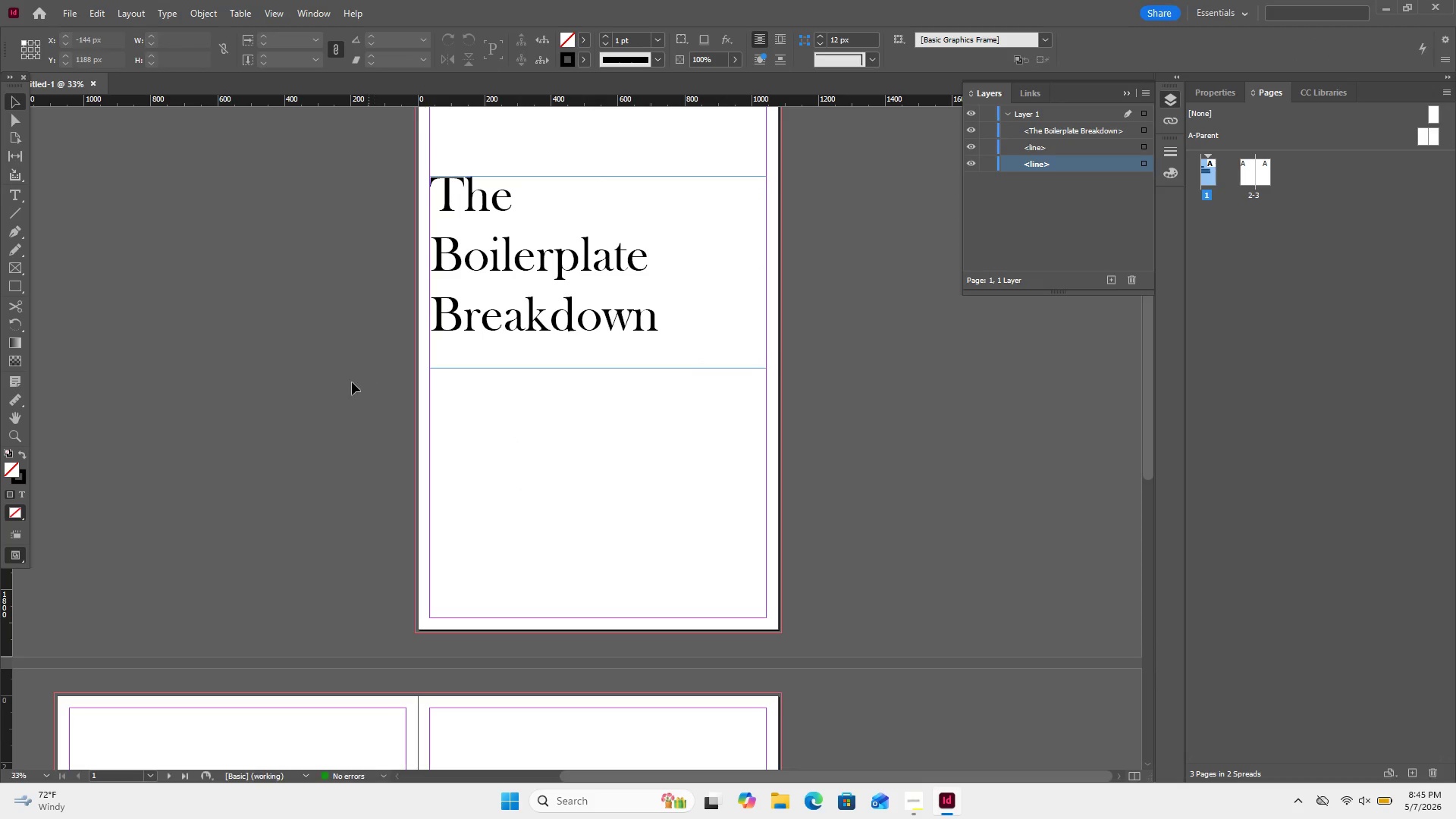 
left_click([6, 193])
 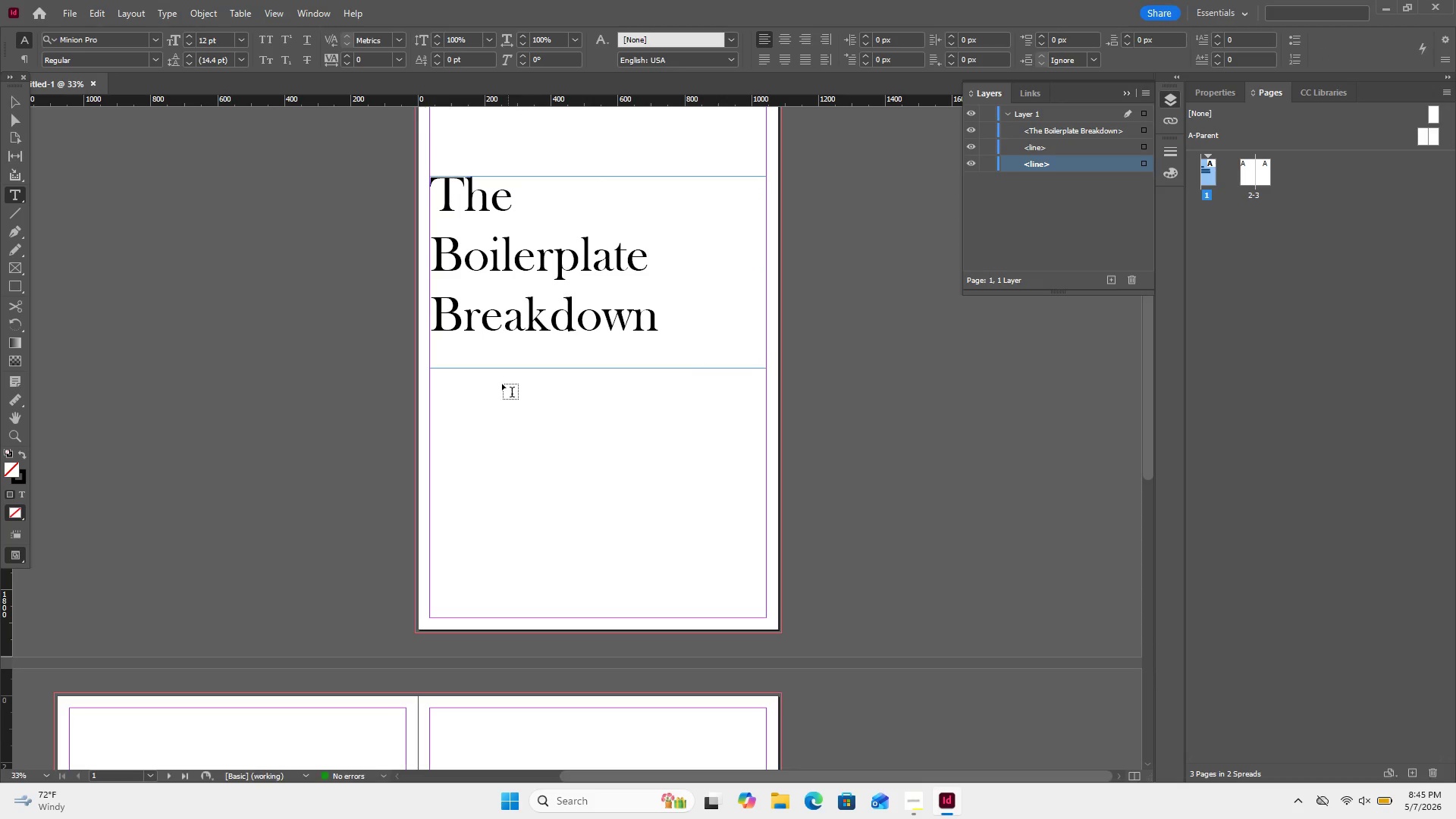 
left_click_drag(start_coordinate=[502, 384], to_coordinate=[650, 415])
 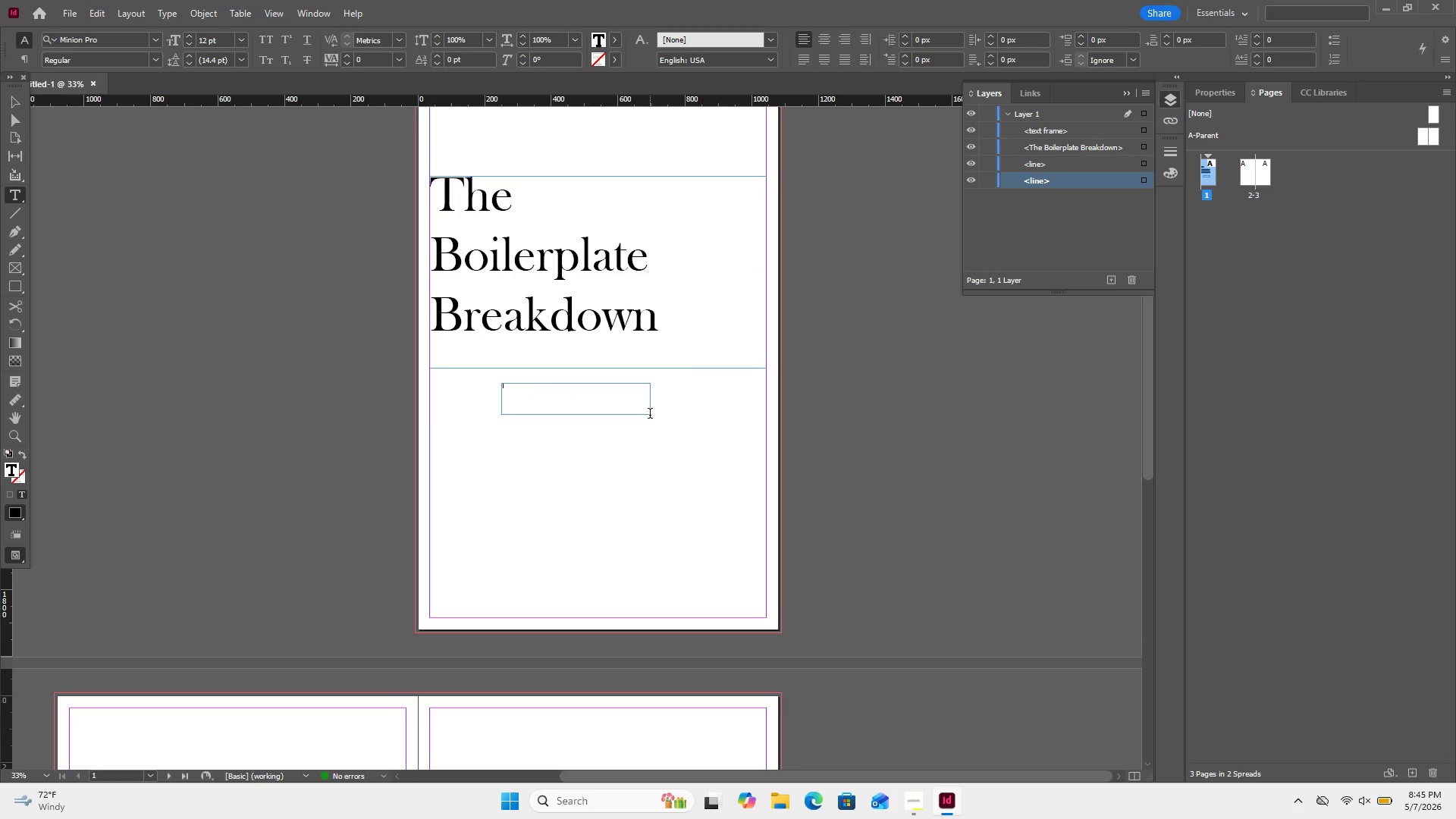 
key(Control+V)
 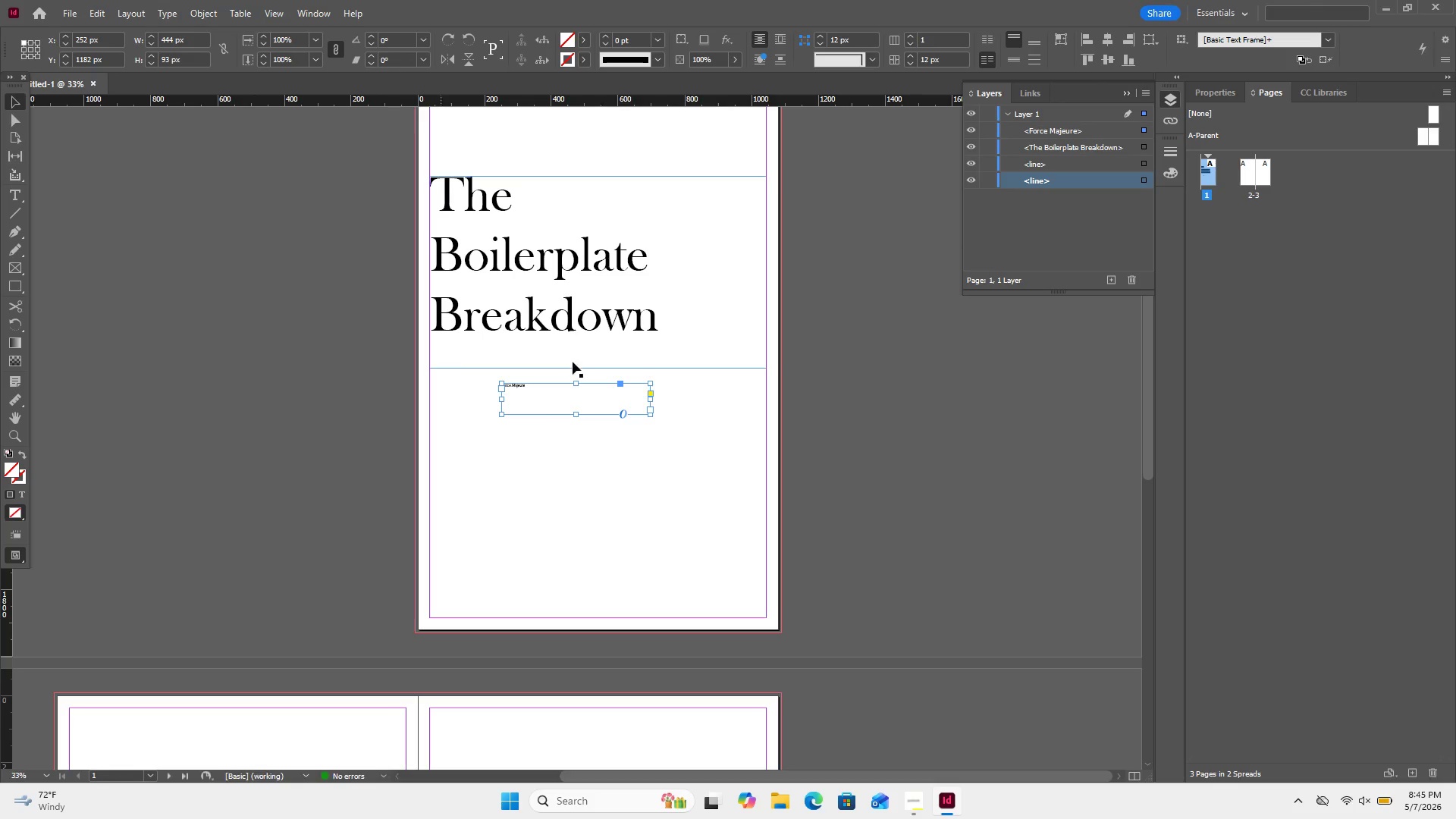 
double_click([511, 388])
 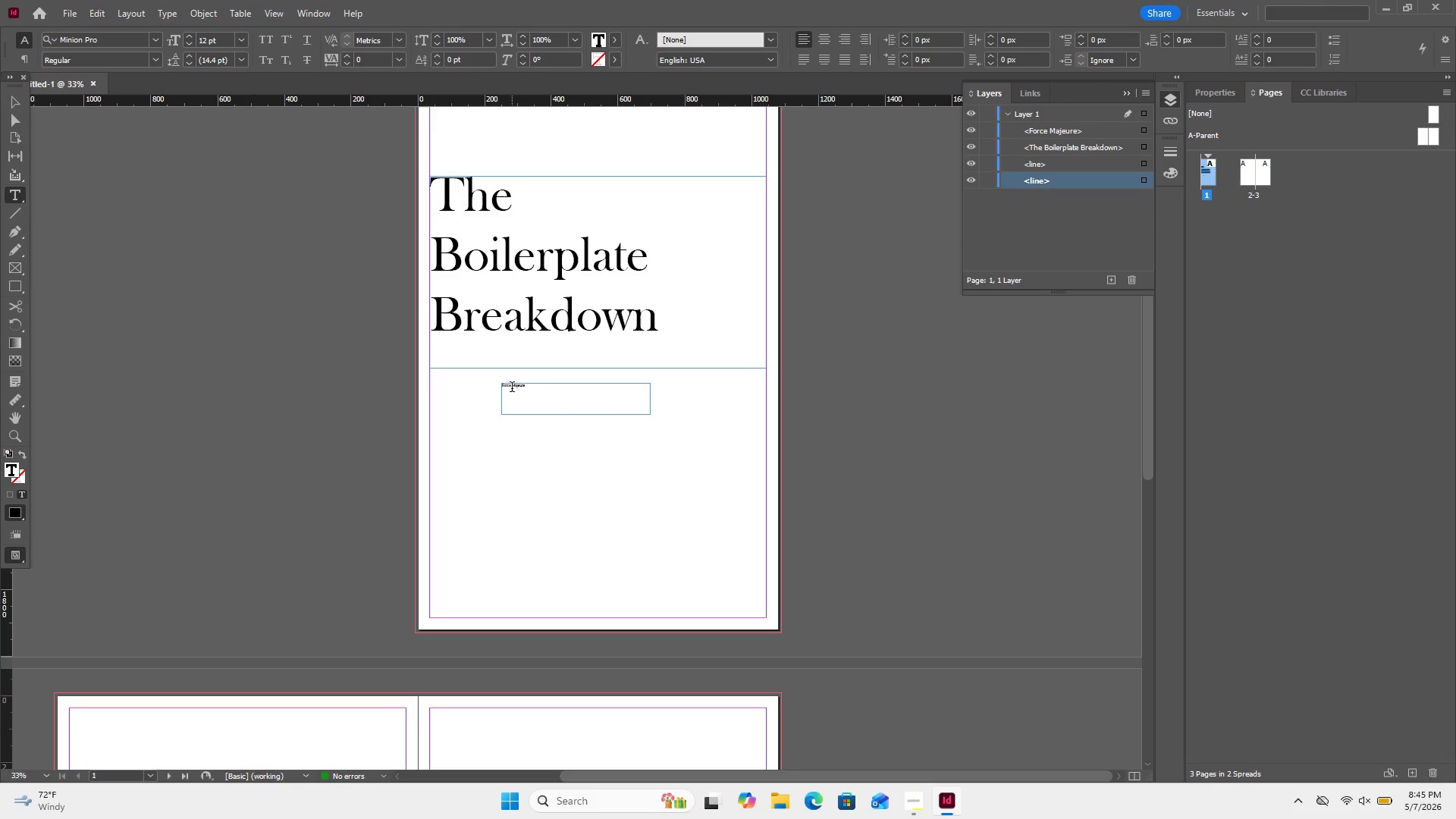 
key(Control+A)
 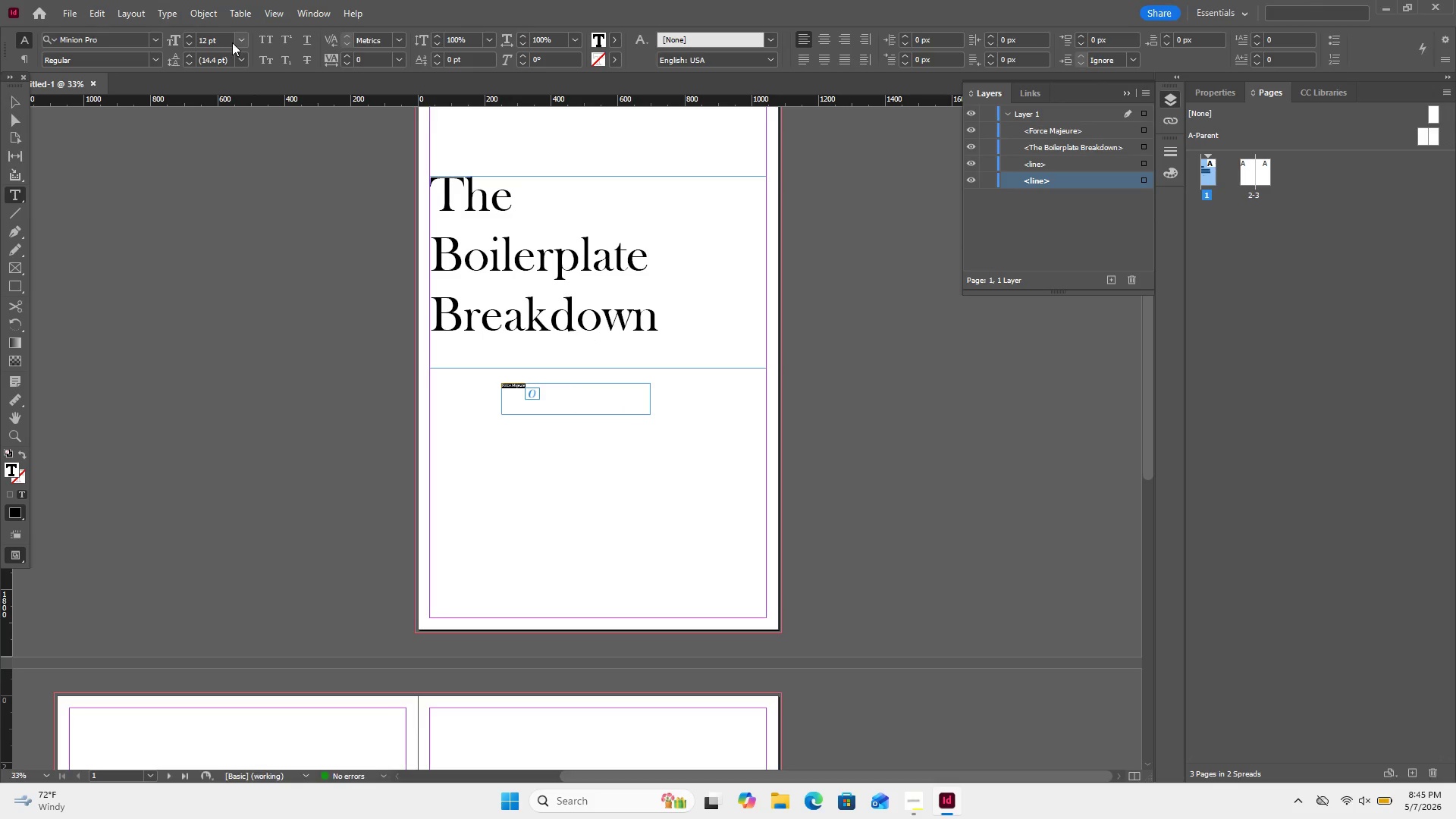 
left_click([236, 40])
 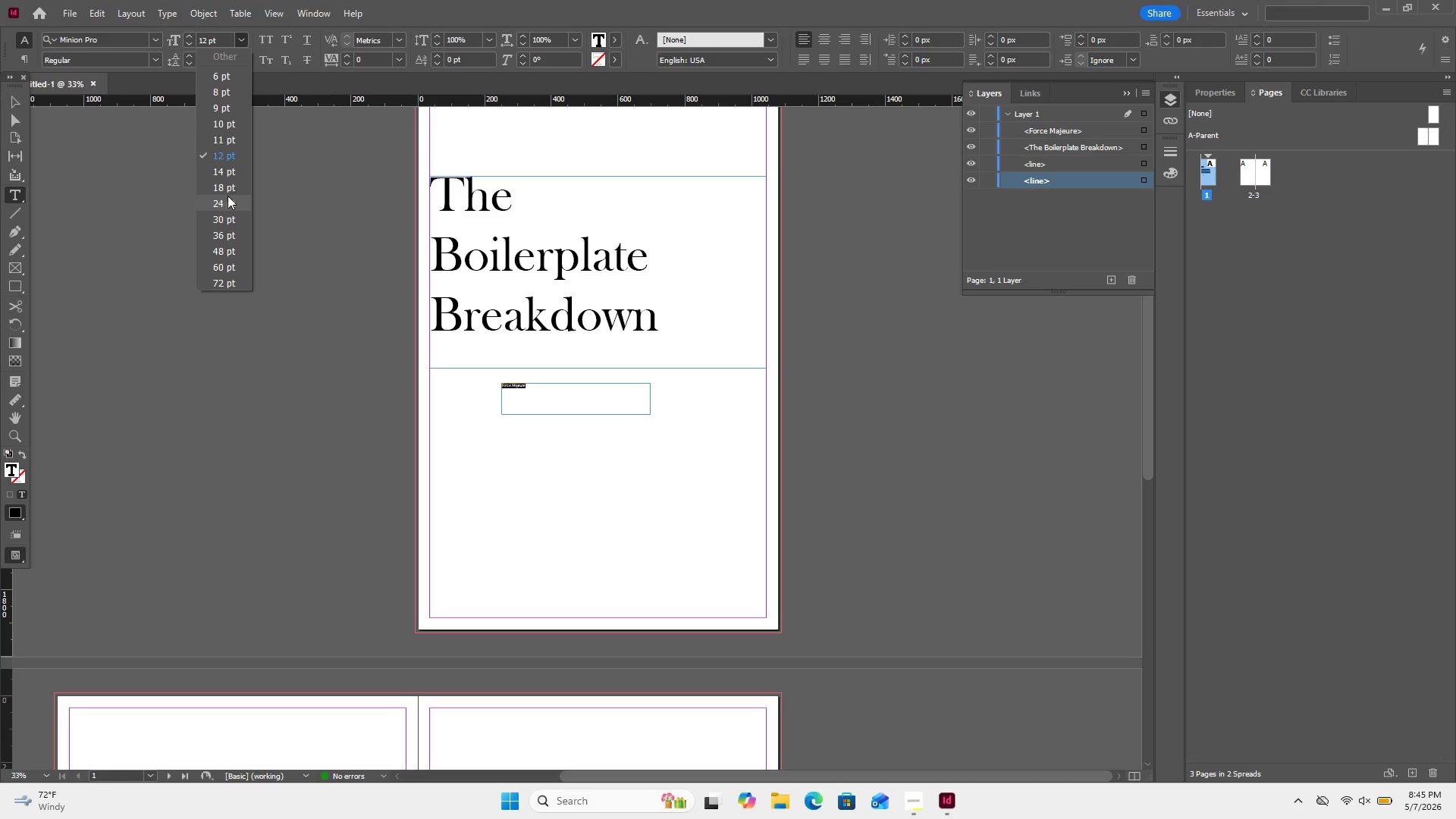 
left_click([229, 200])
 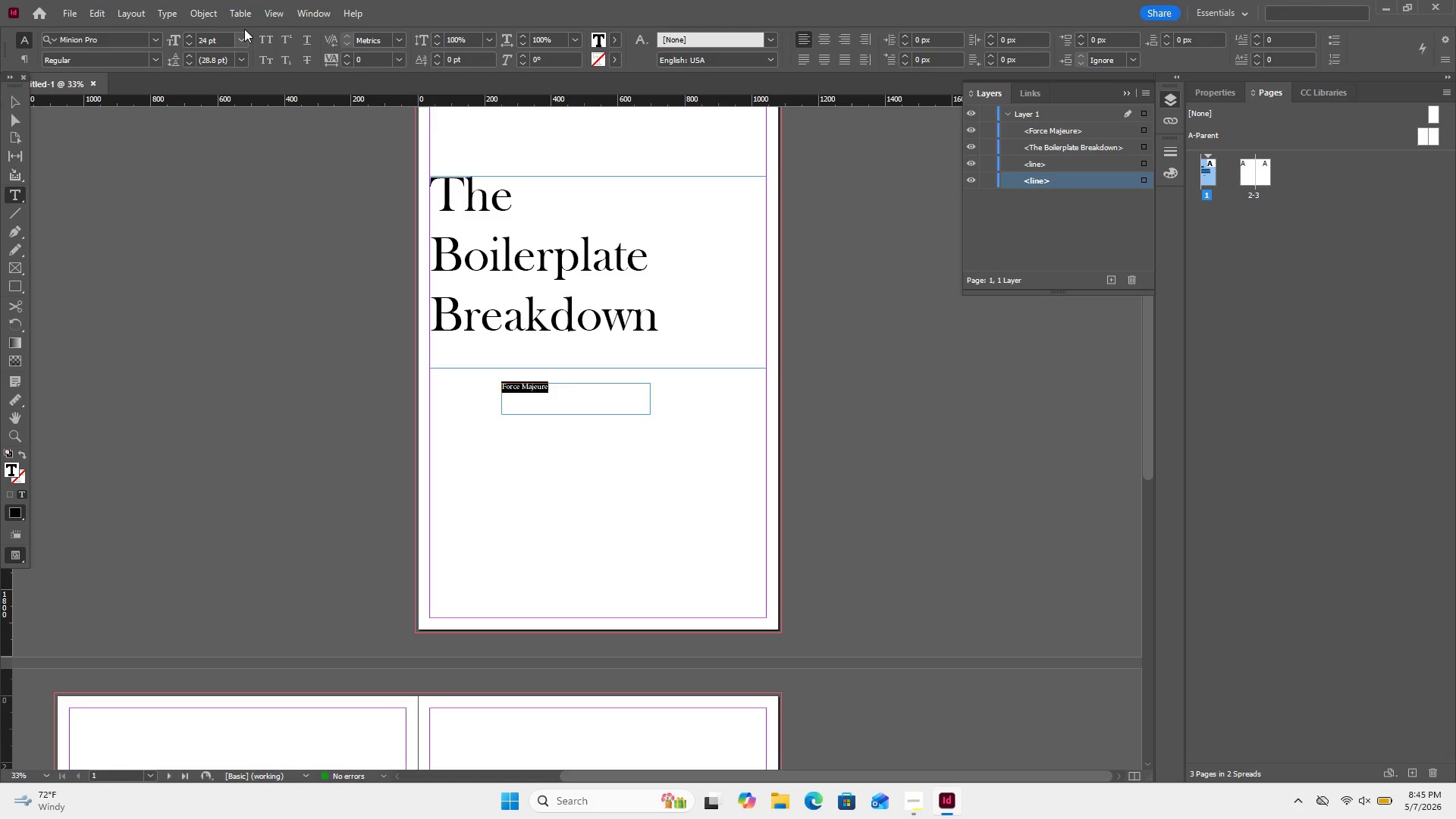 
left_click([243, 33])
 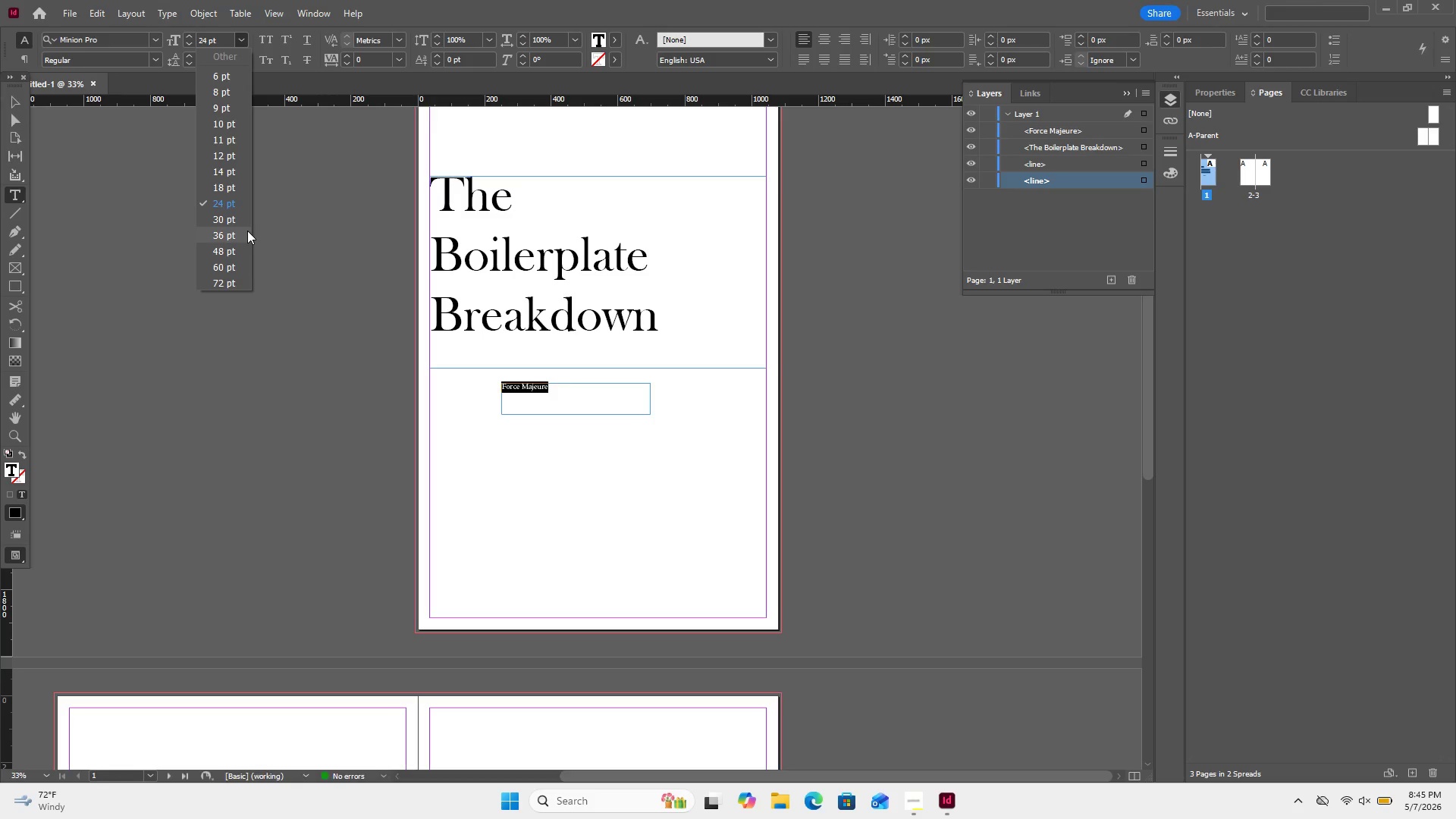 
left_click([247, 231])
 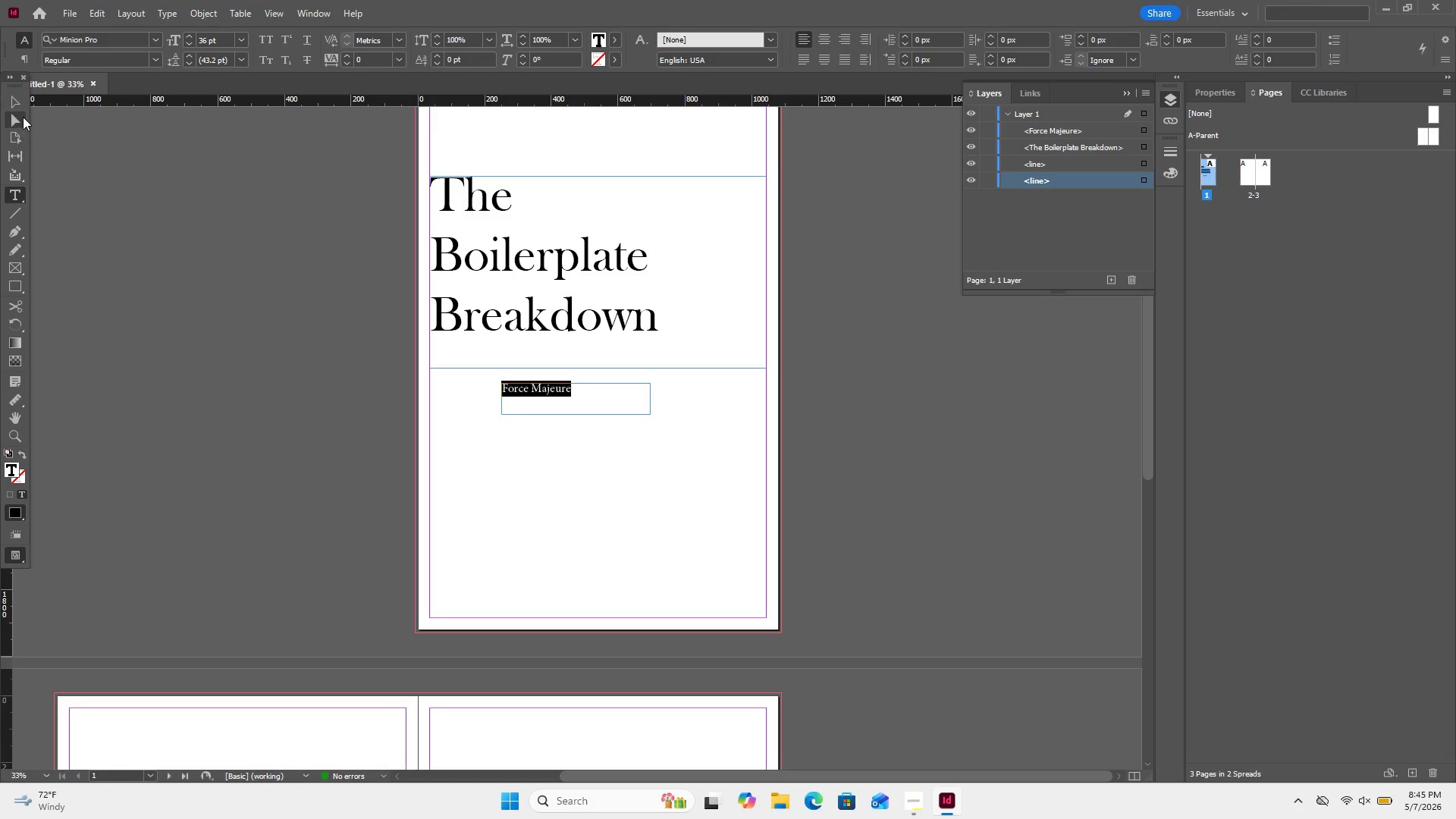 
left_click([20, 109])
 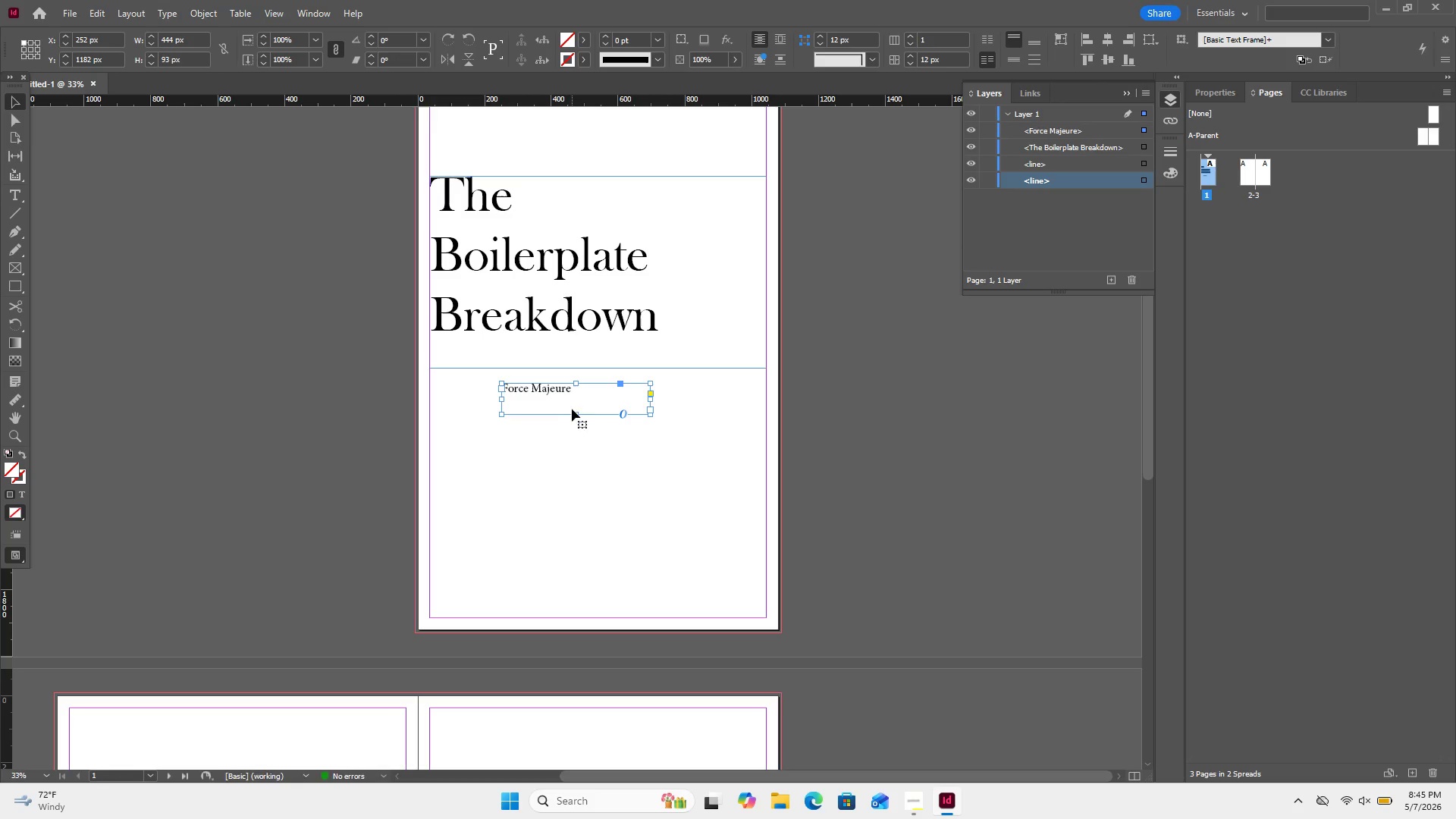 
left_click_drag(start_coordinate=[578, 418], to_coordinate=[576, 400])
 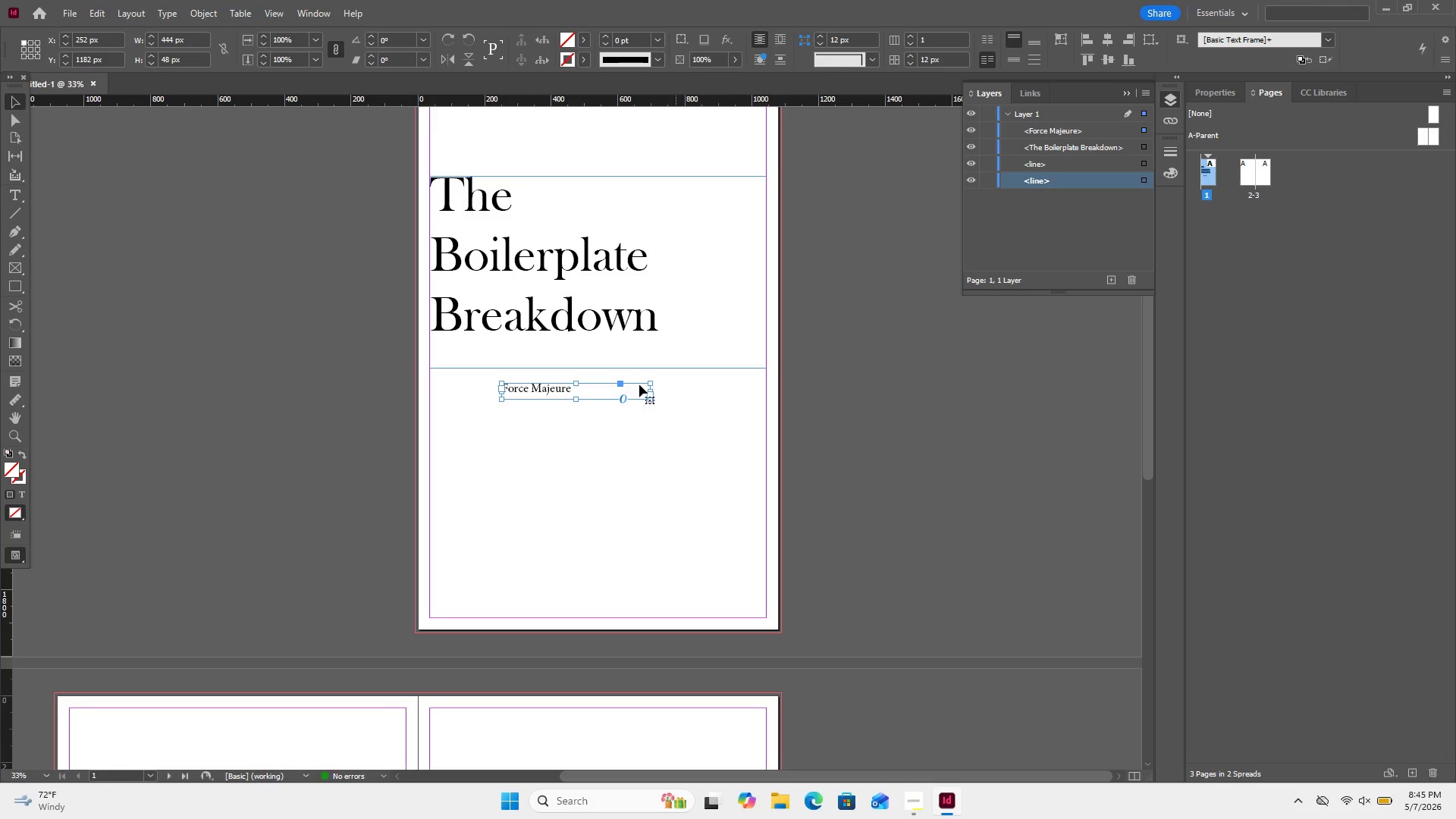 
left_click_drag(start_coordinate=[565, 386], to_coordinate=[600, 467])
 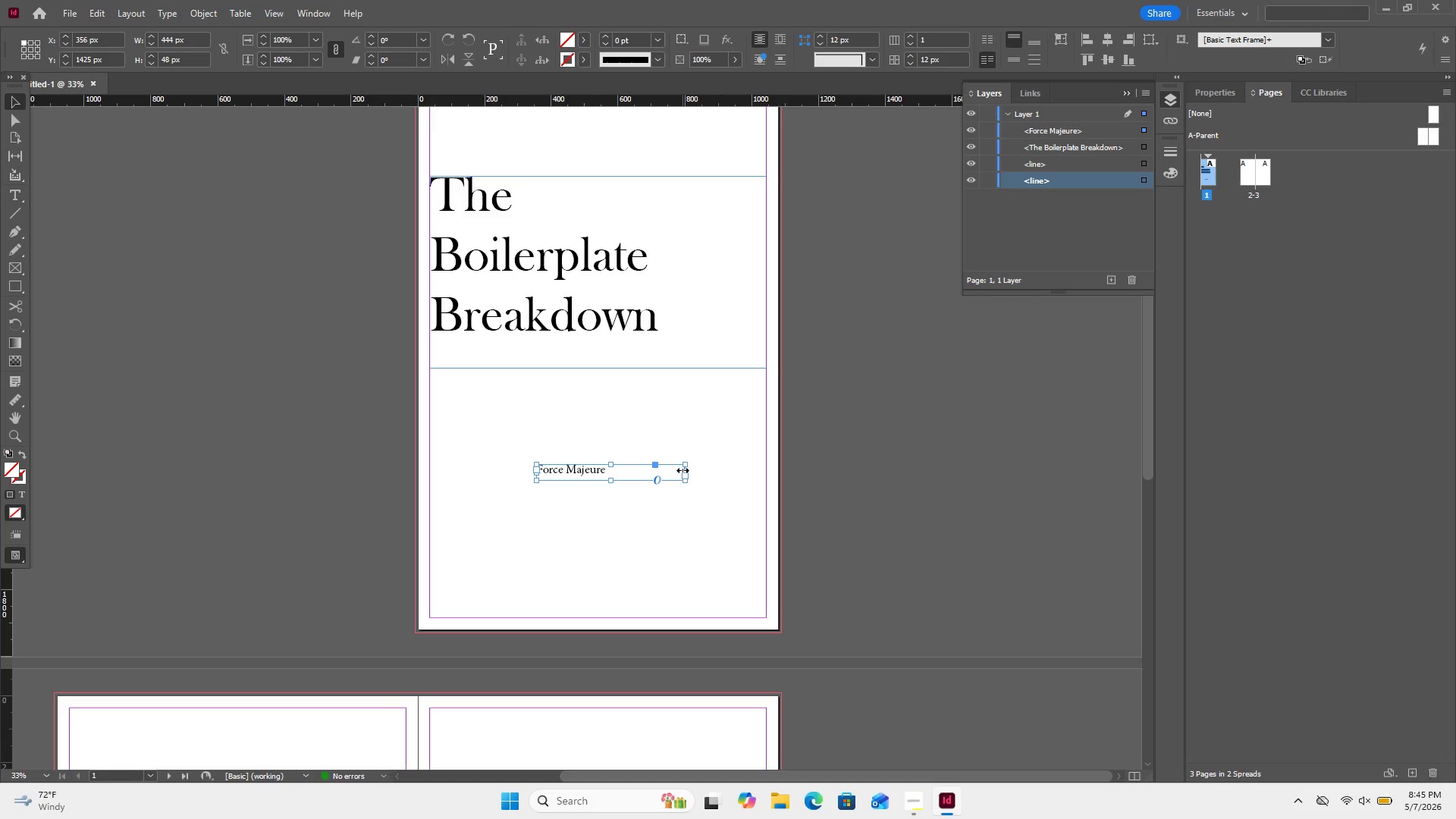 
left_click_drag(start_coordinate=[682, 470], to_coordinate=[651, 474])
 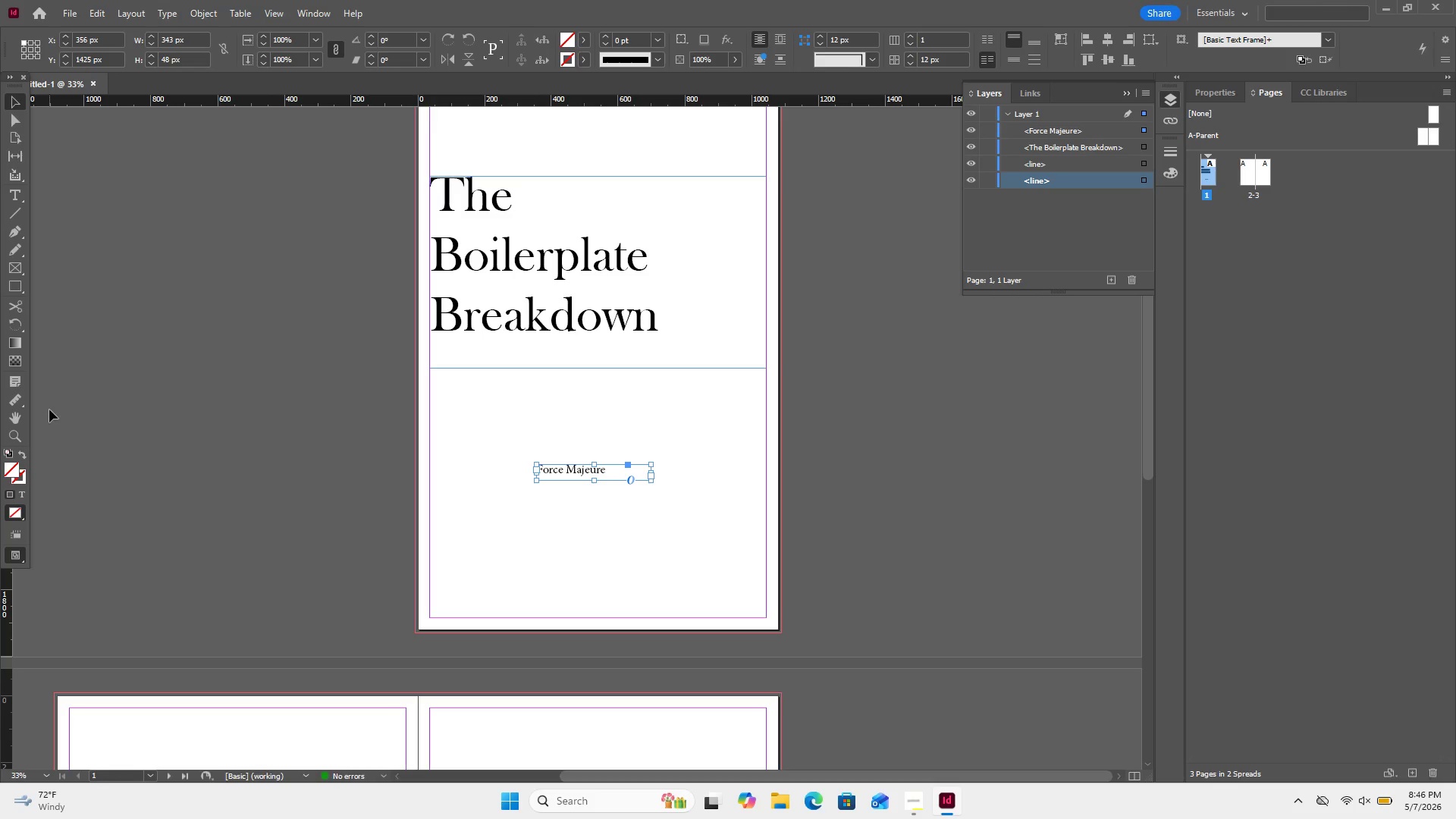 
wait(13.77)
 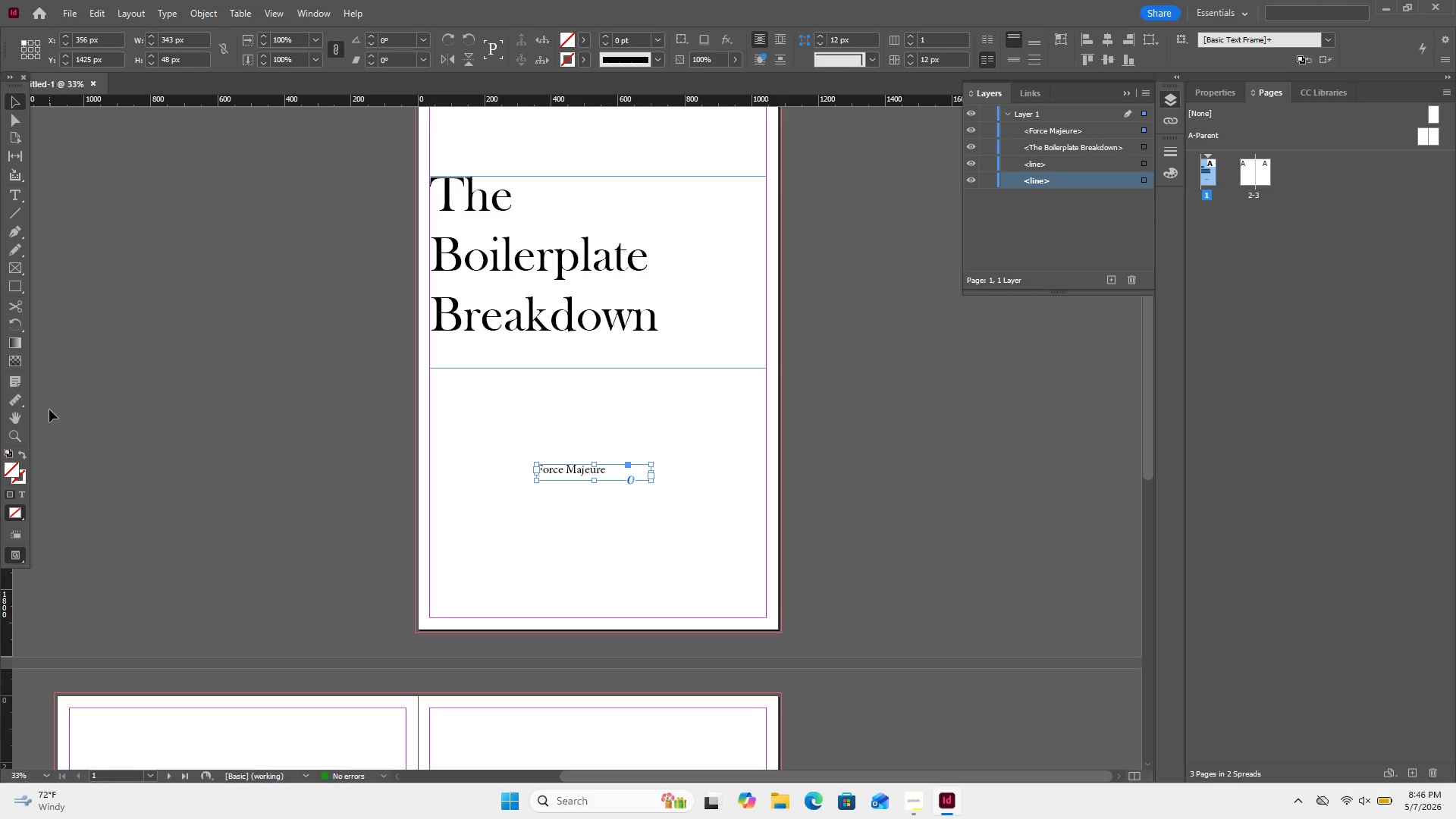 
double_click([574, 468])
 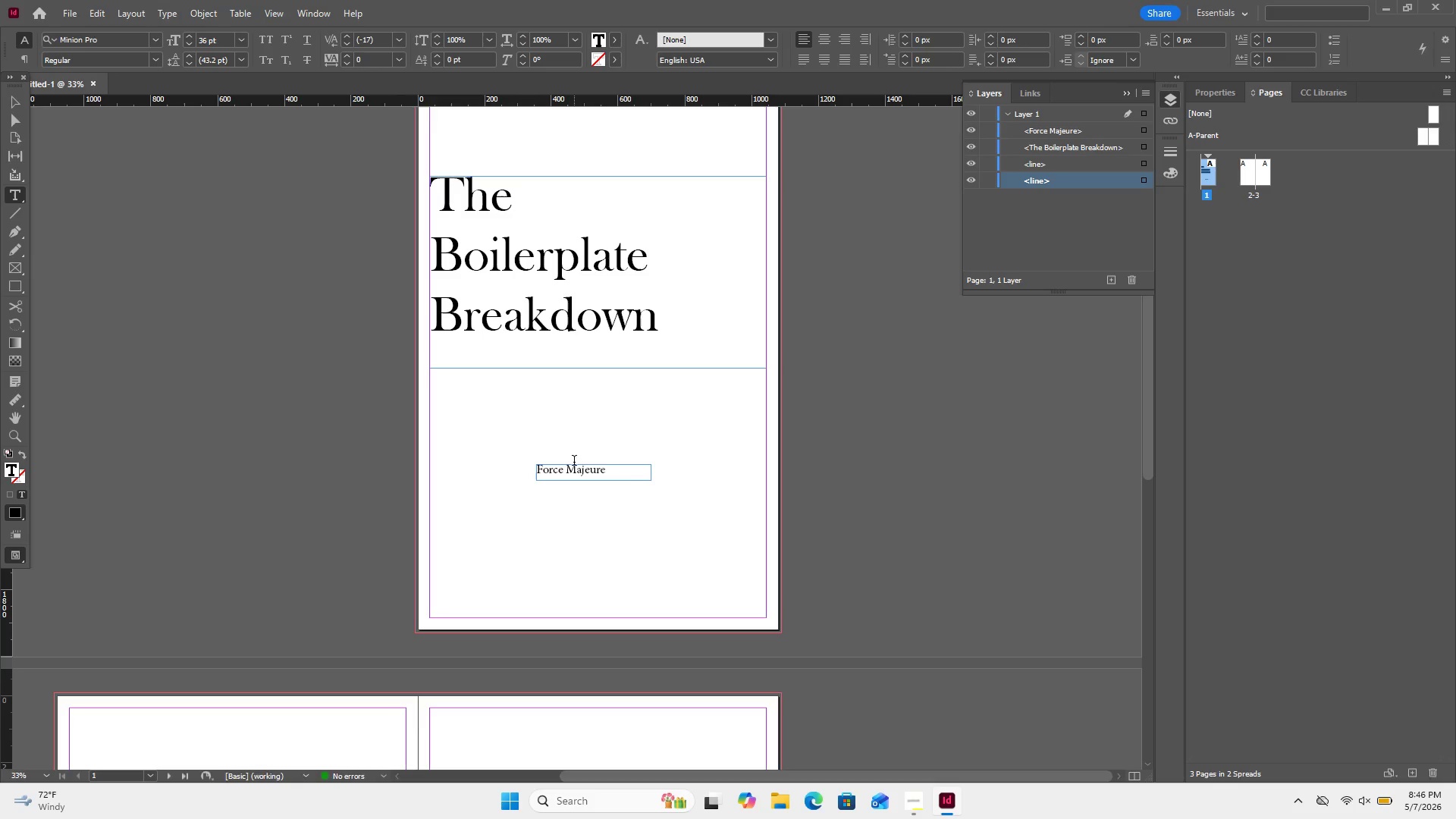 
key(Control+A)
 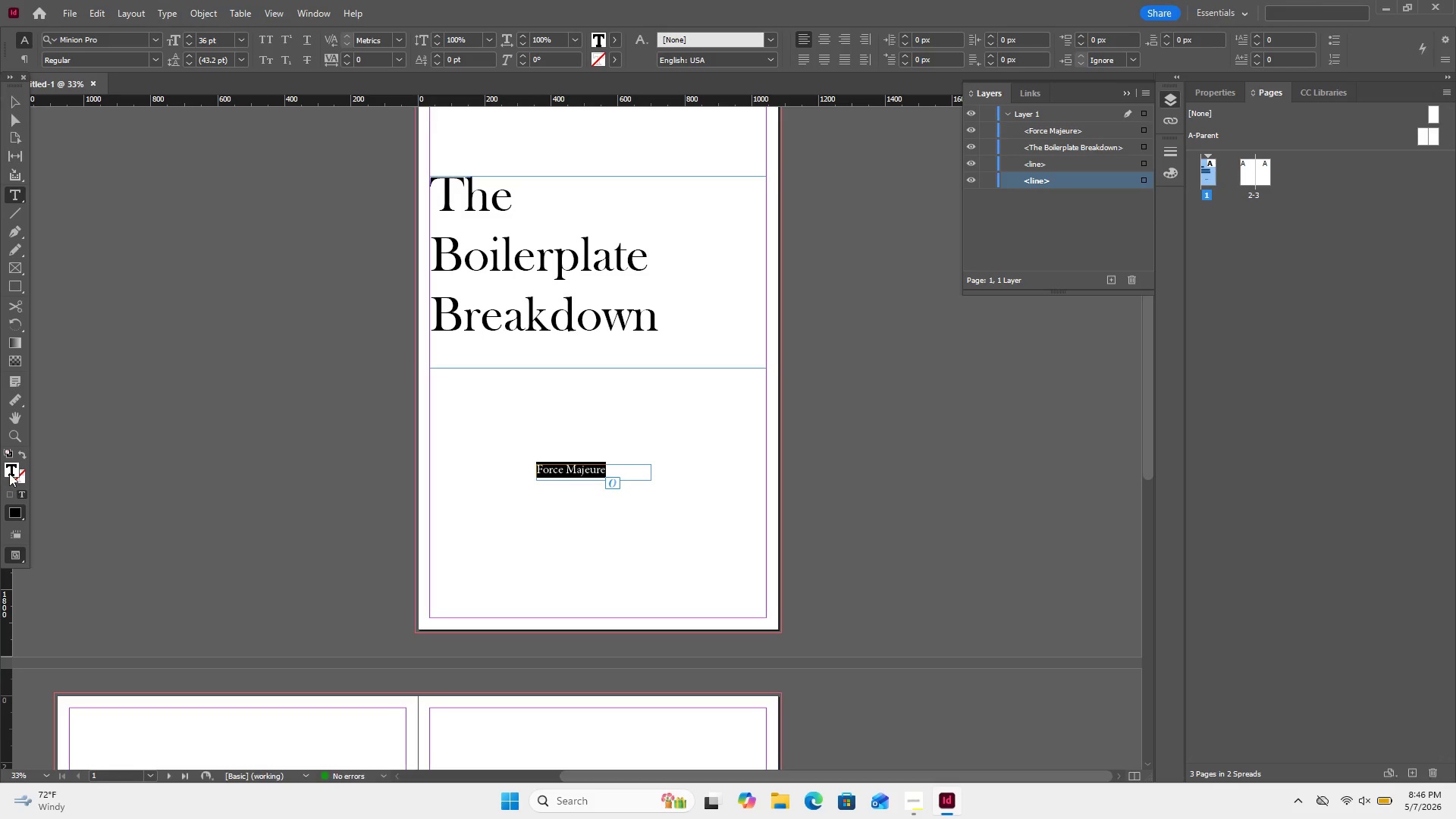 
double_click([9, 473])
 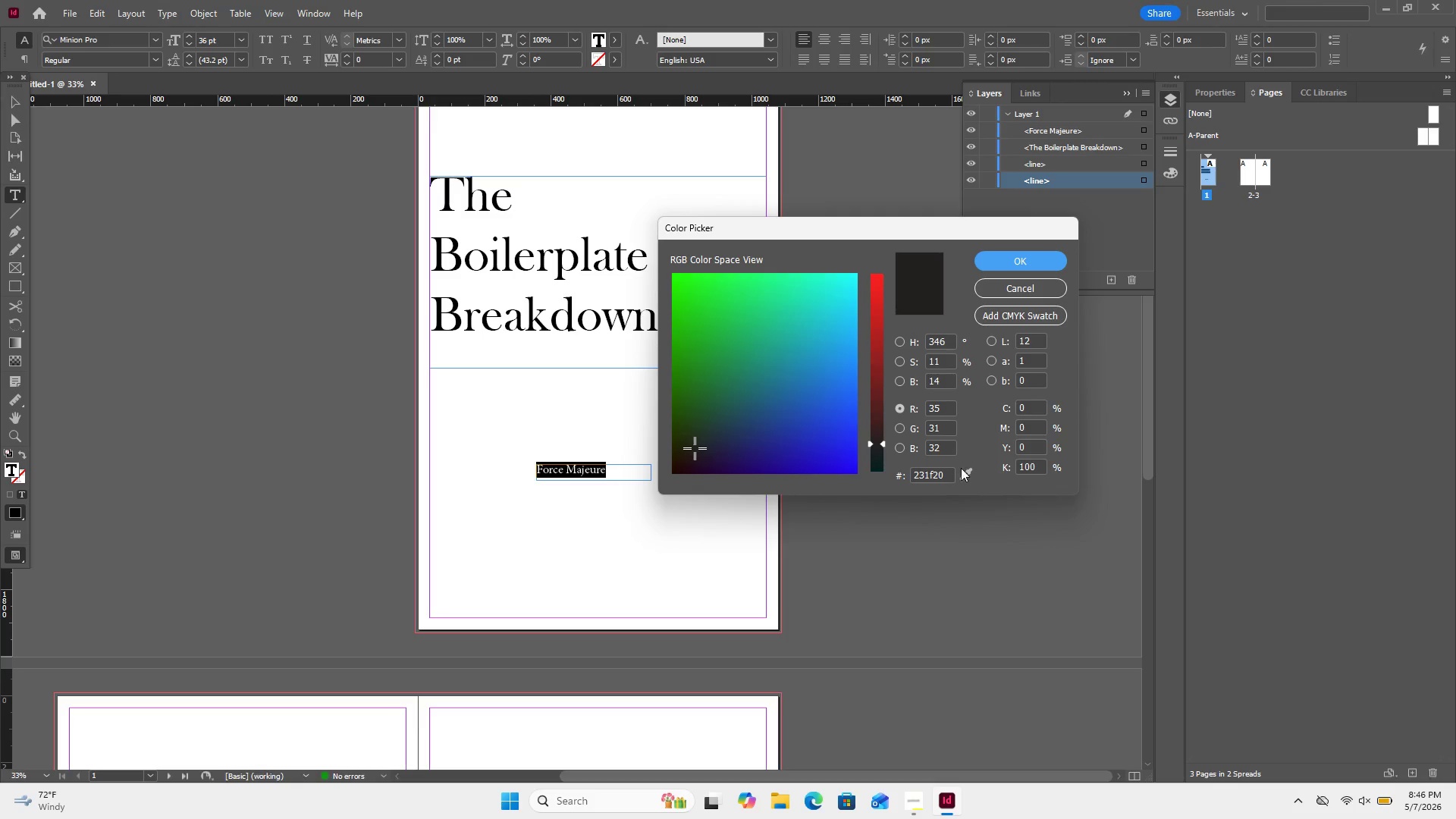 
left_click_drag(start_coordinate=[962, 473], to_coordinate=[550, 325])
 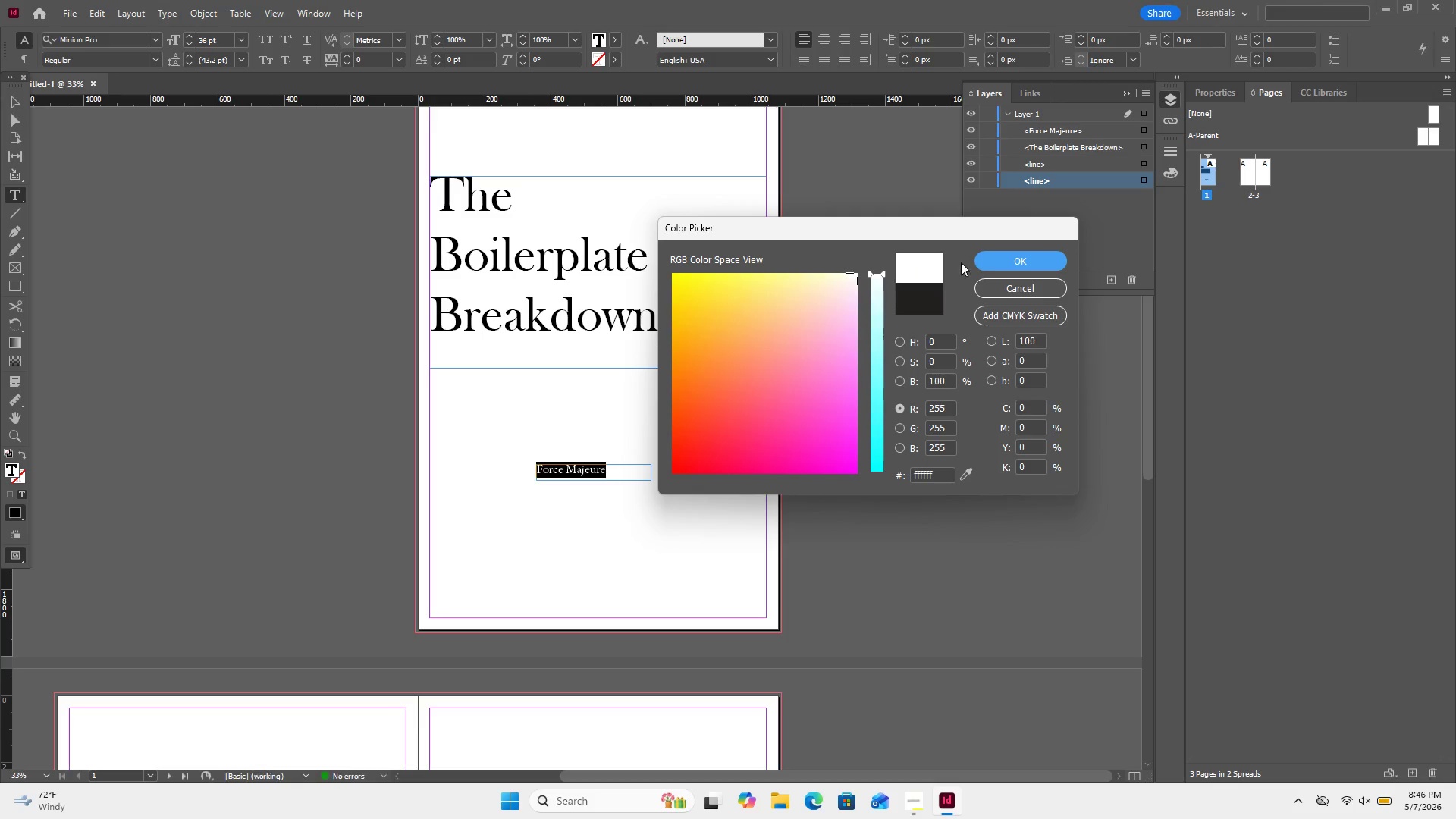 
left_click([992, 260])
 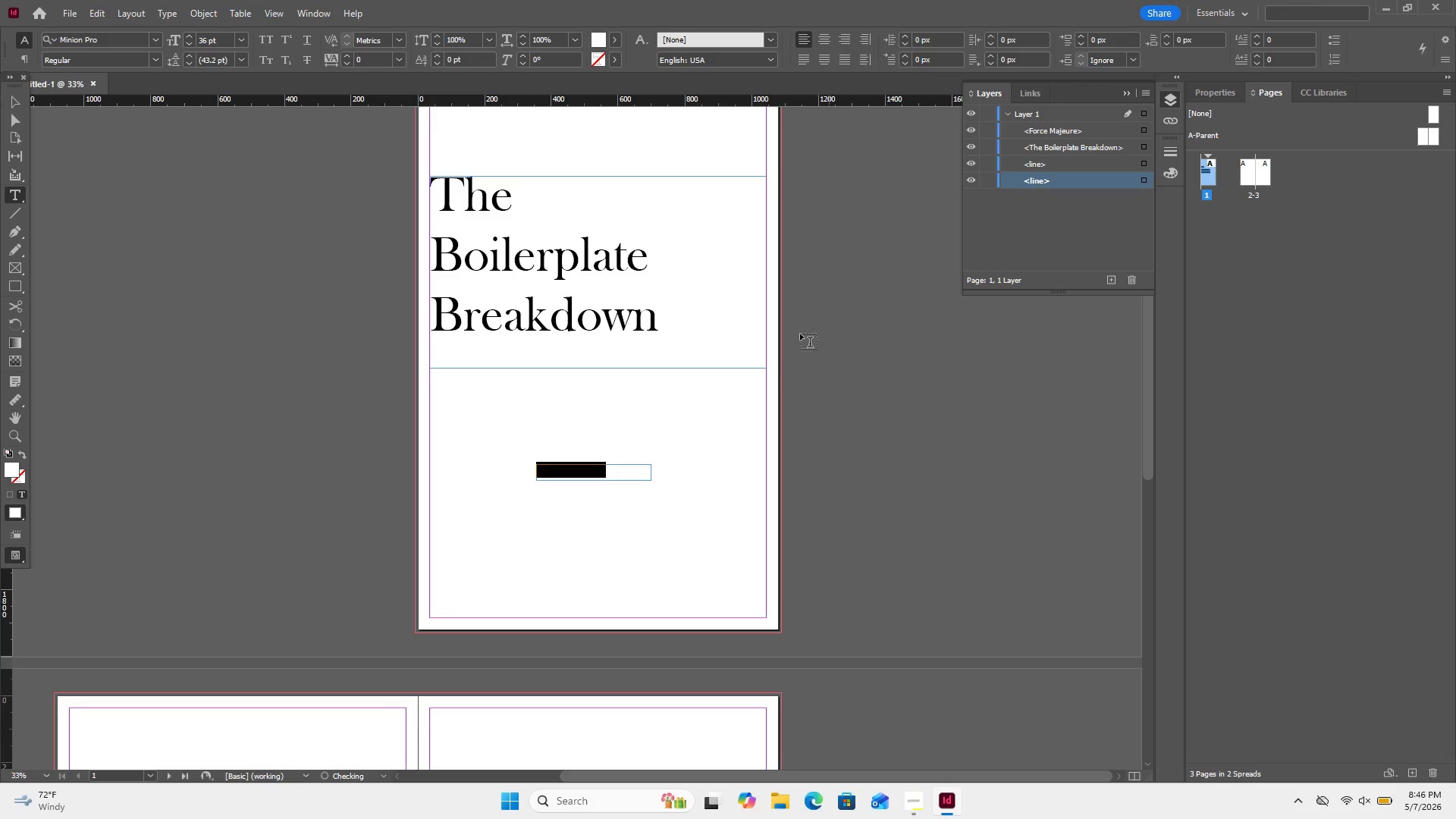 
left_click([745, 397])
 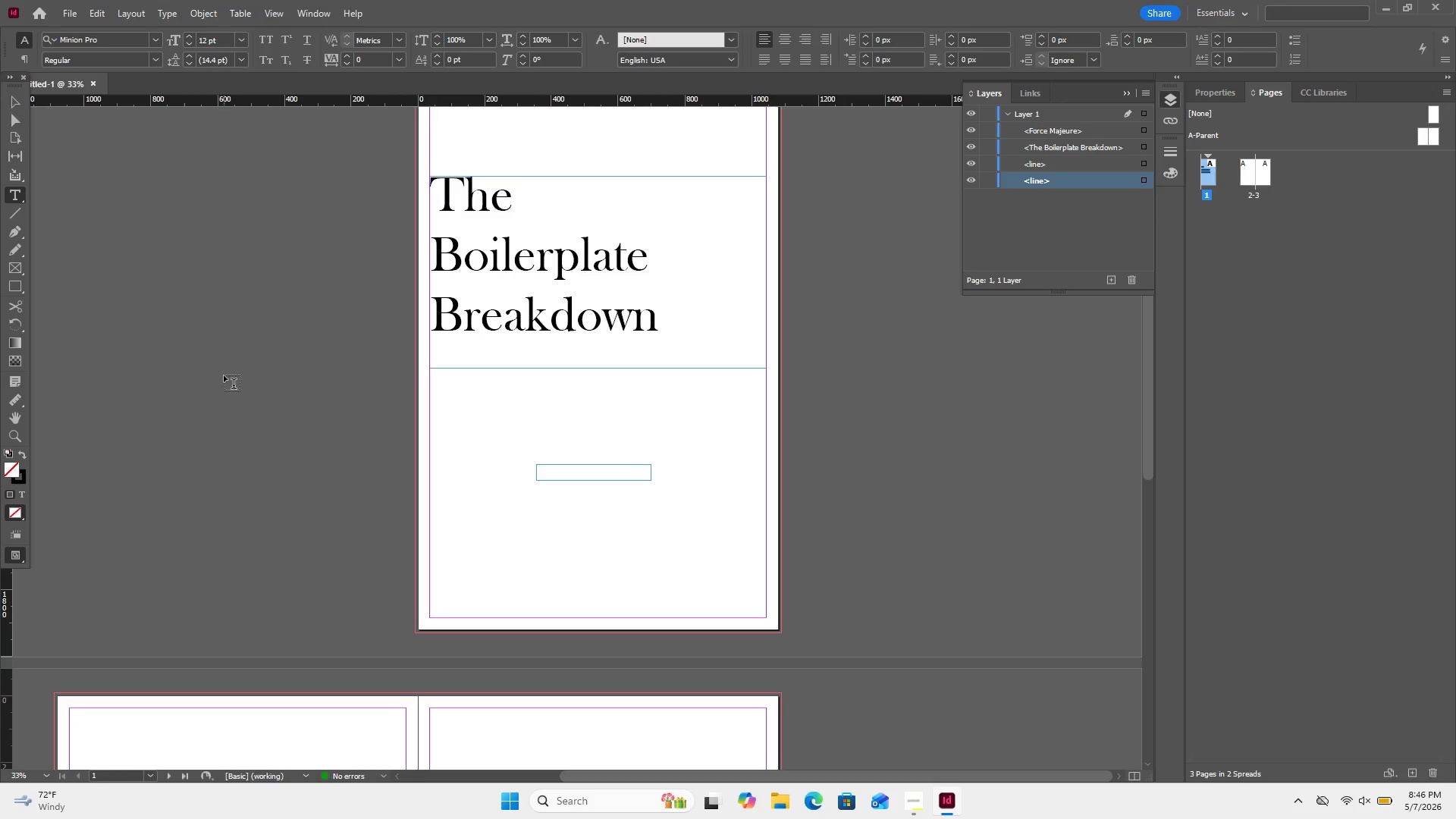 
key(Control+Z)